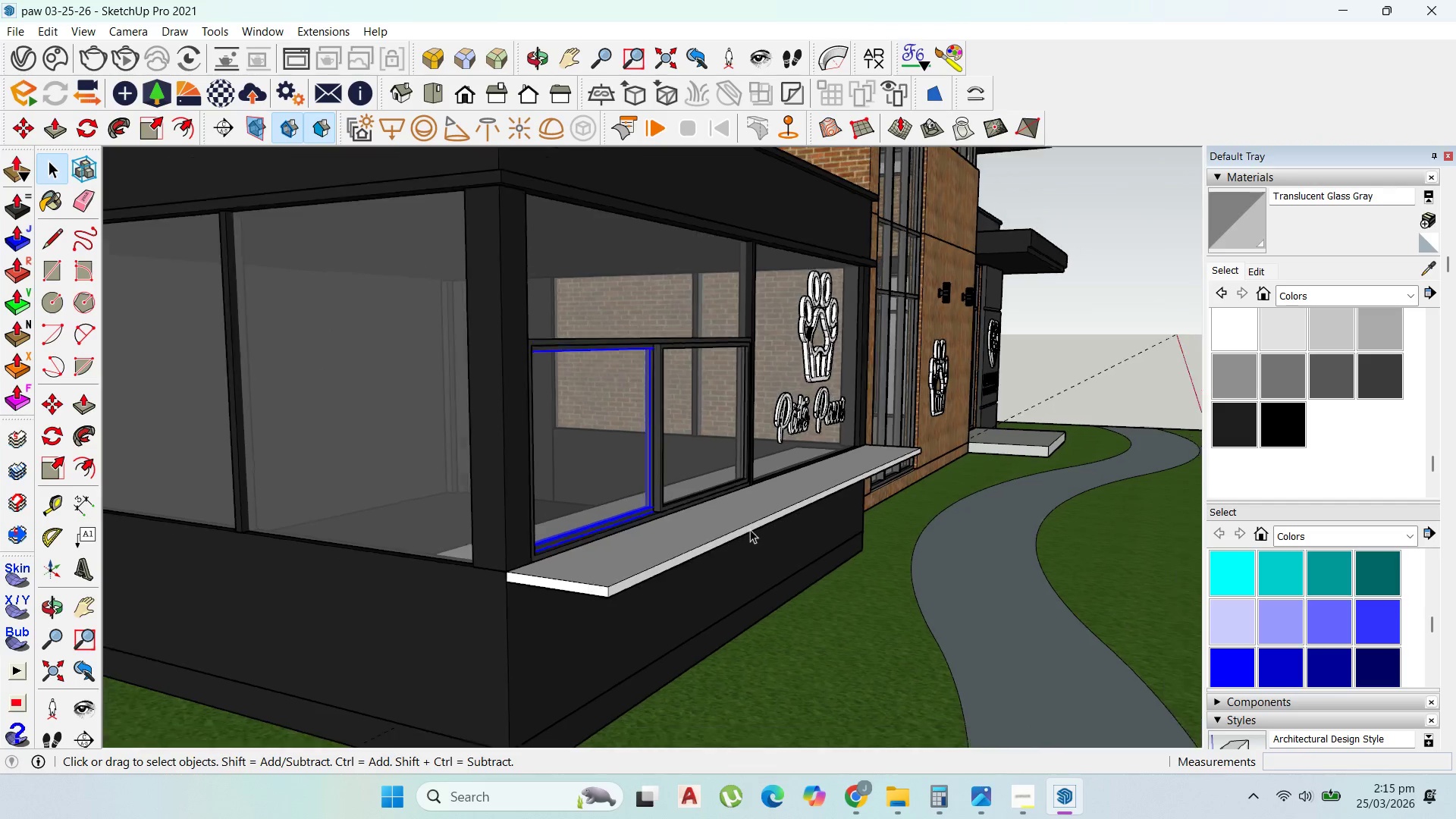 
scroll: coordinate [695, 432], scroll_direction: down, amount: 14.0